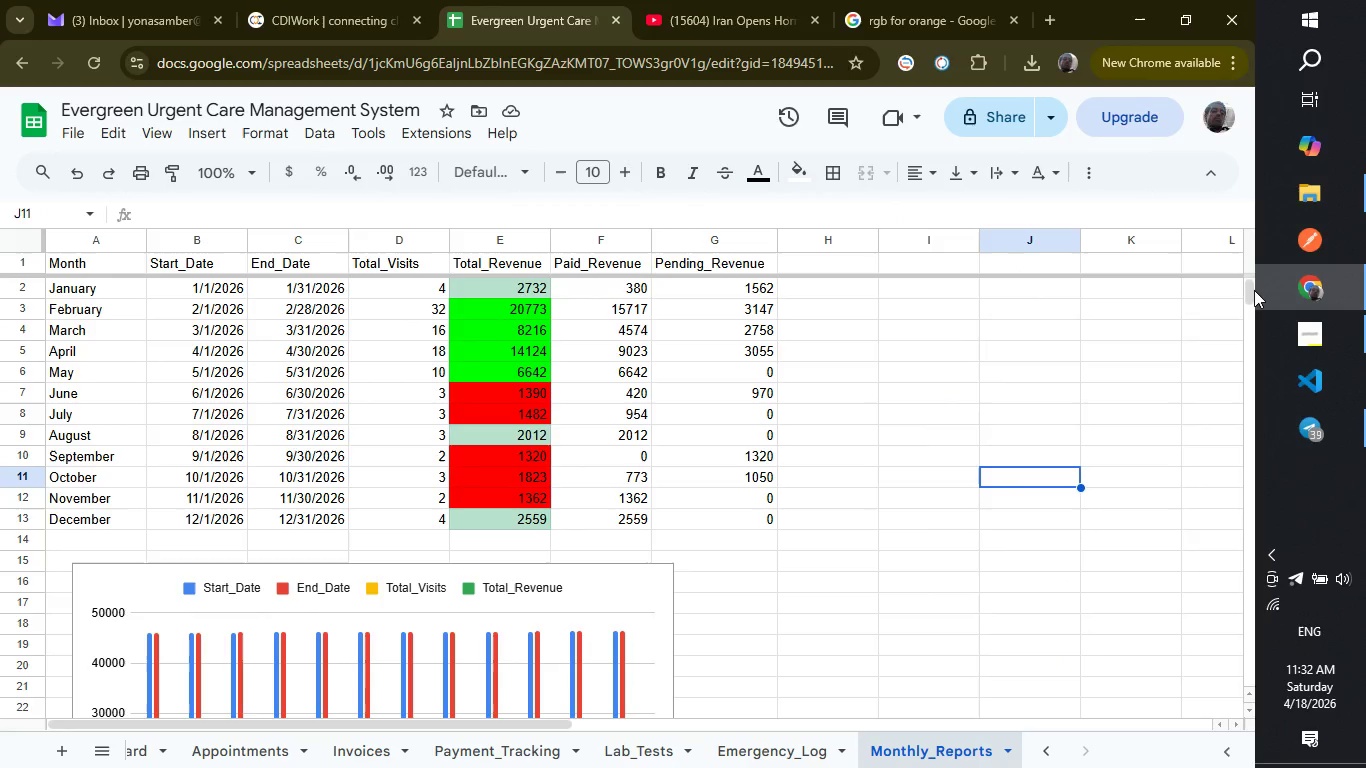 
left_click_drag(start_coordinate=[1247, 293], to_coordinate=[1247, 284])
 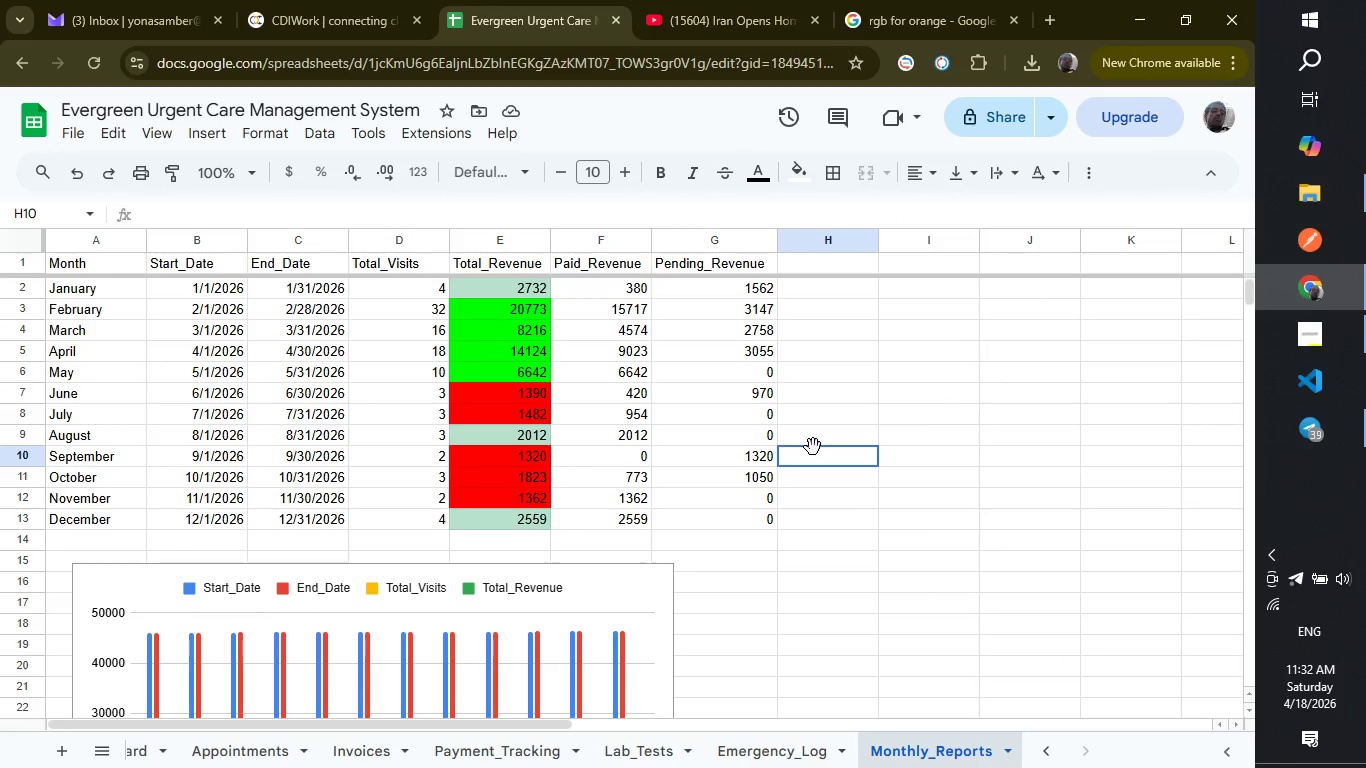 
left_click([813, 447])
 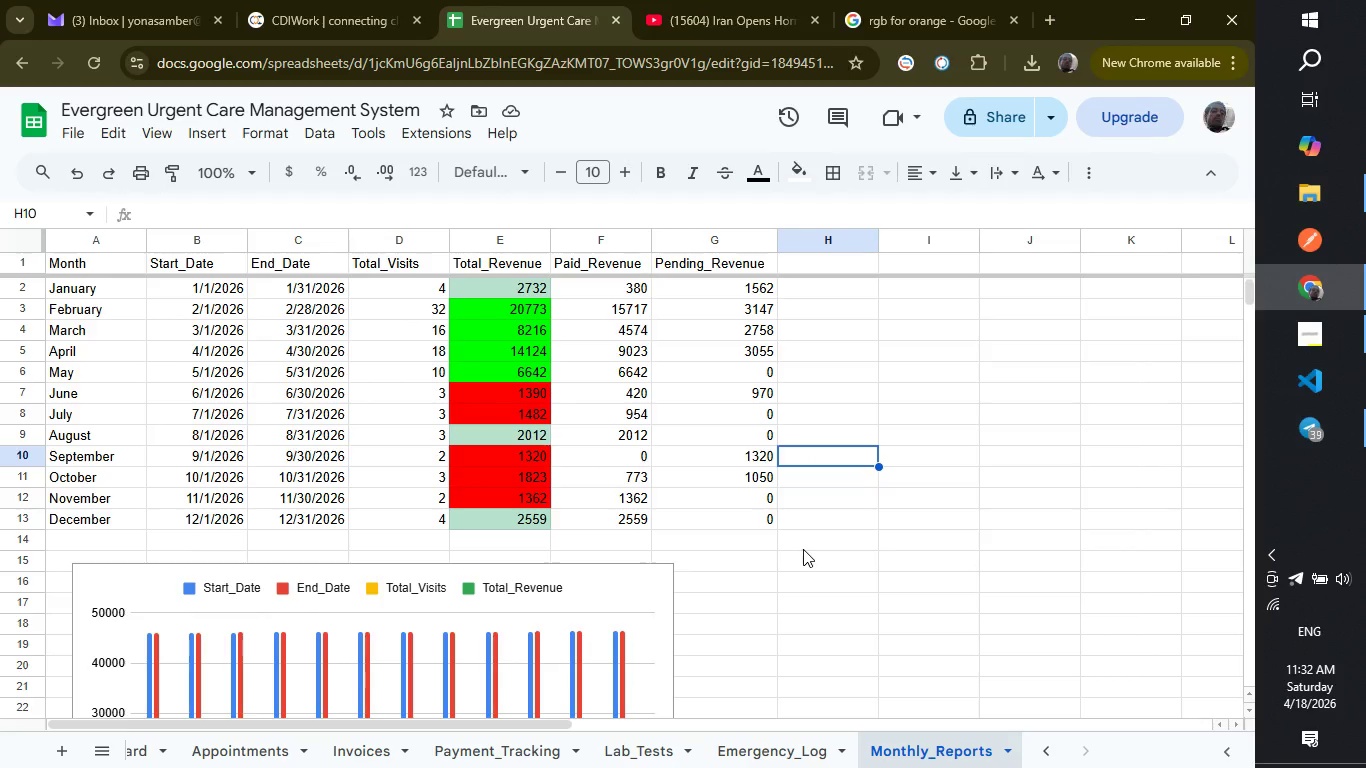 